 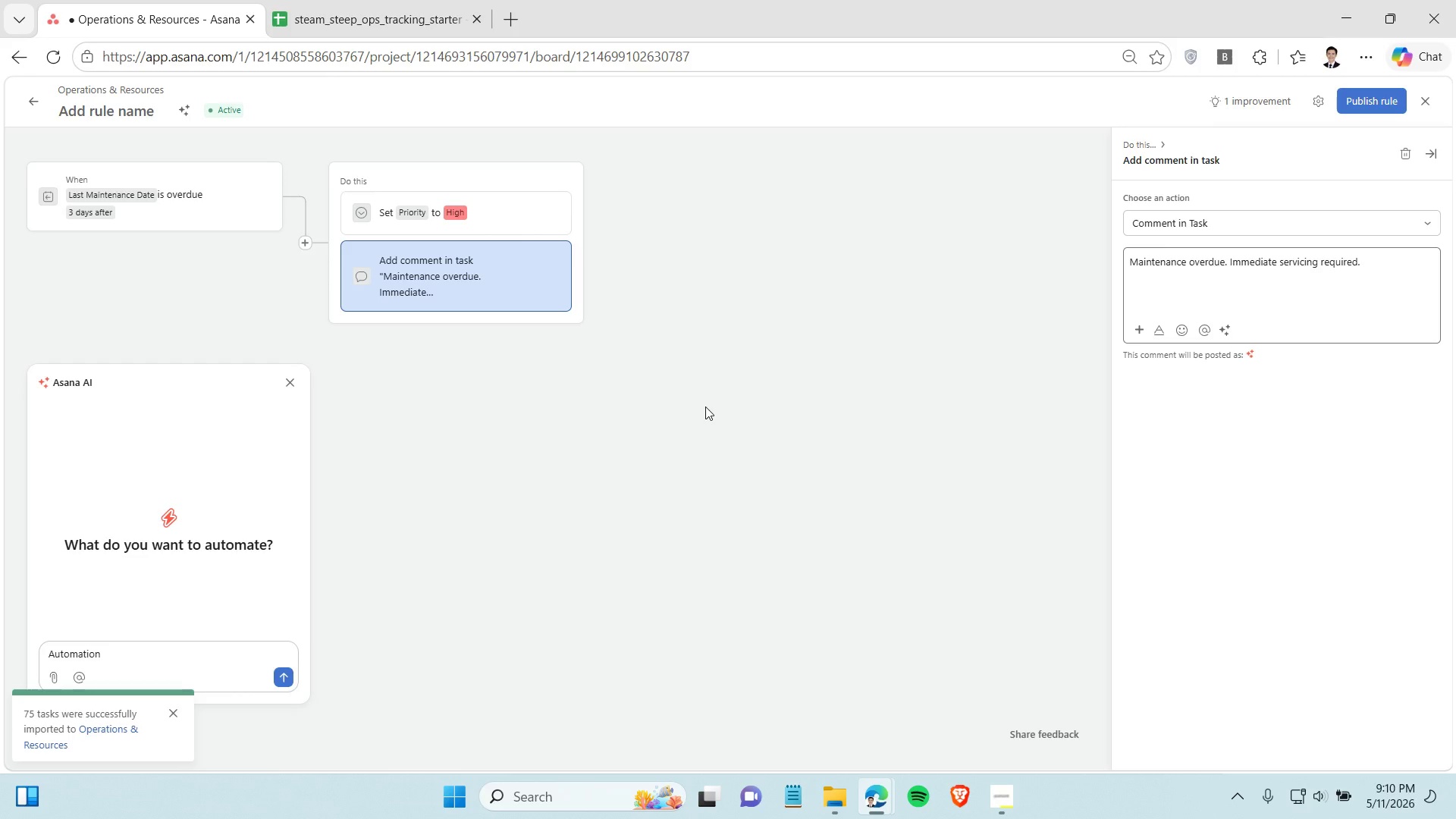 
left_click([1382, 99])
 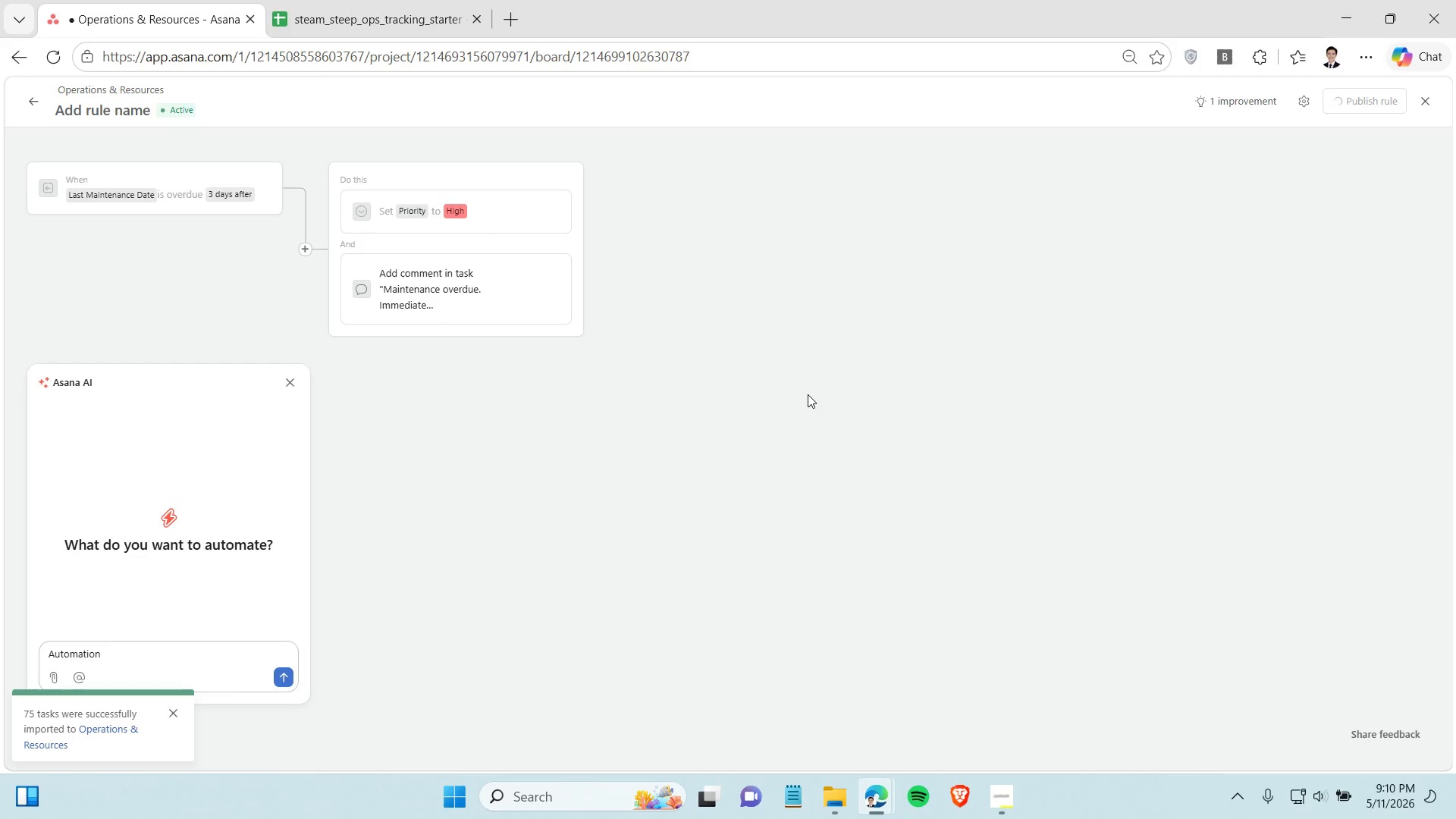 
wait(6.64)
 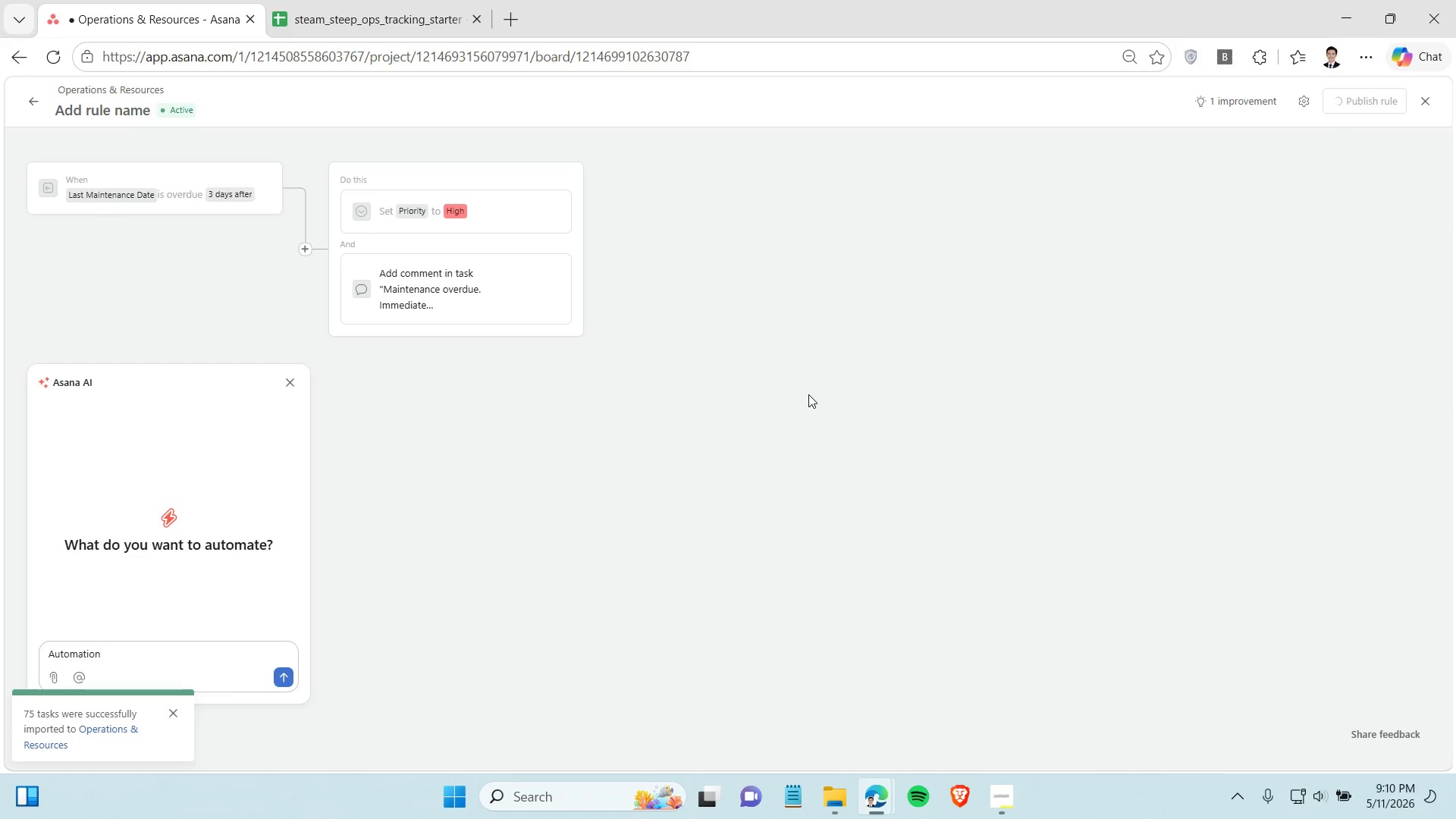 
left_click([852, 480])
 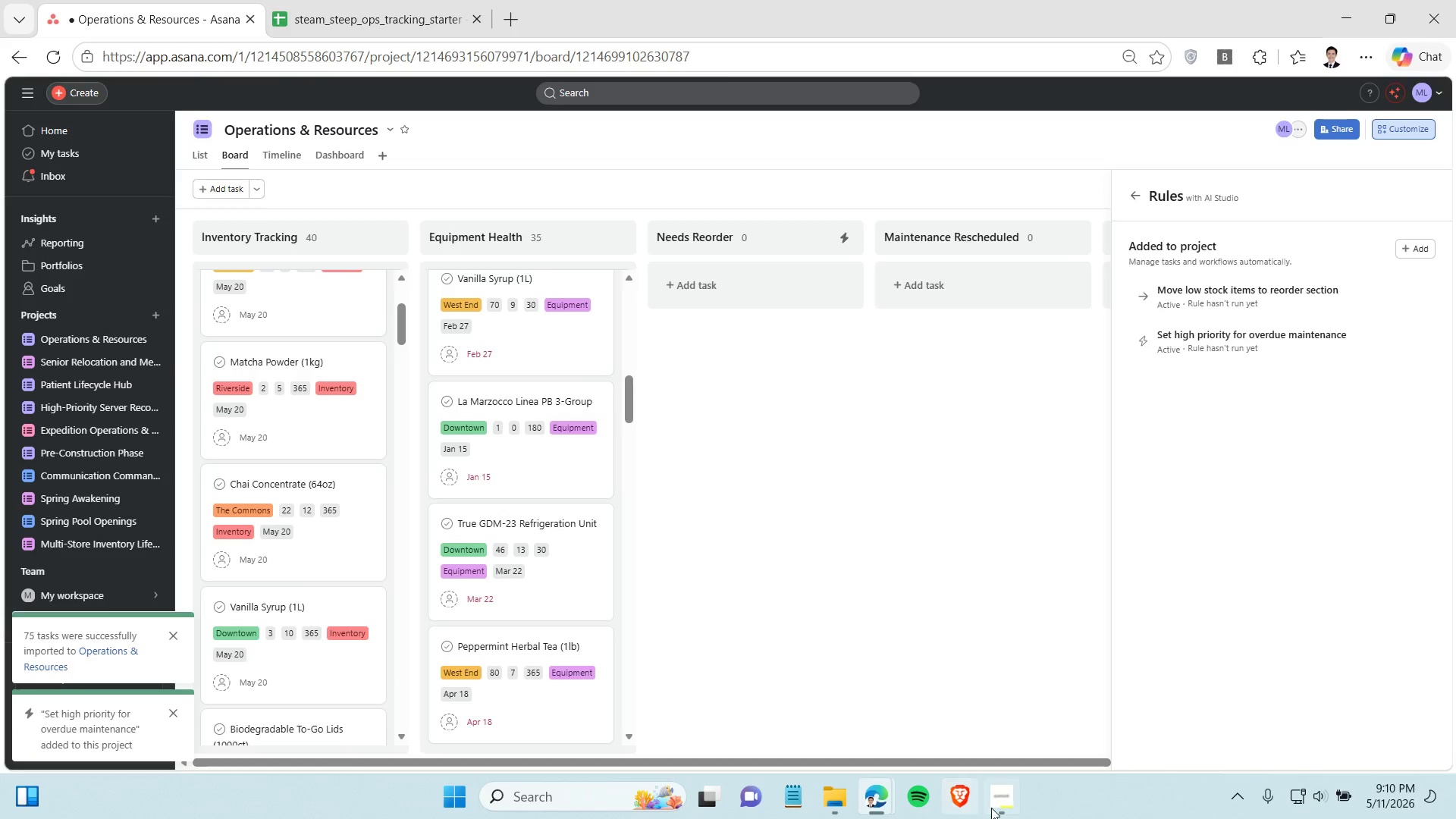 
left_click([992, 808])